 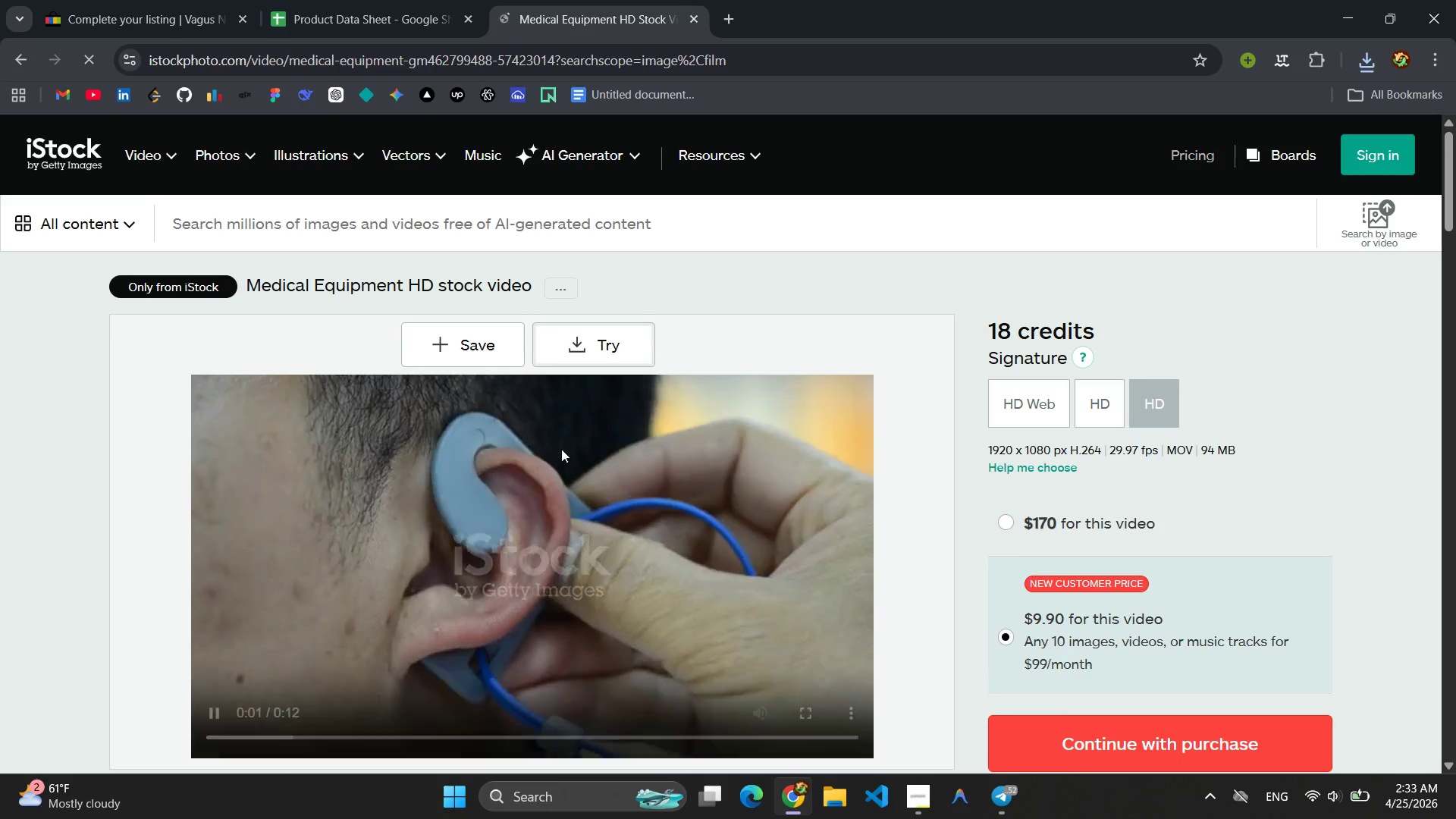 
scroll: coordinate [526, 504], scroll_direction: down, amount: 11.0
 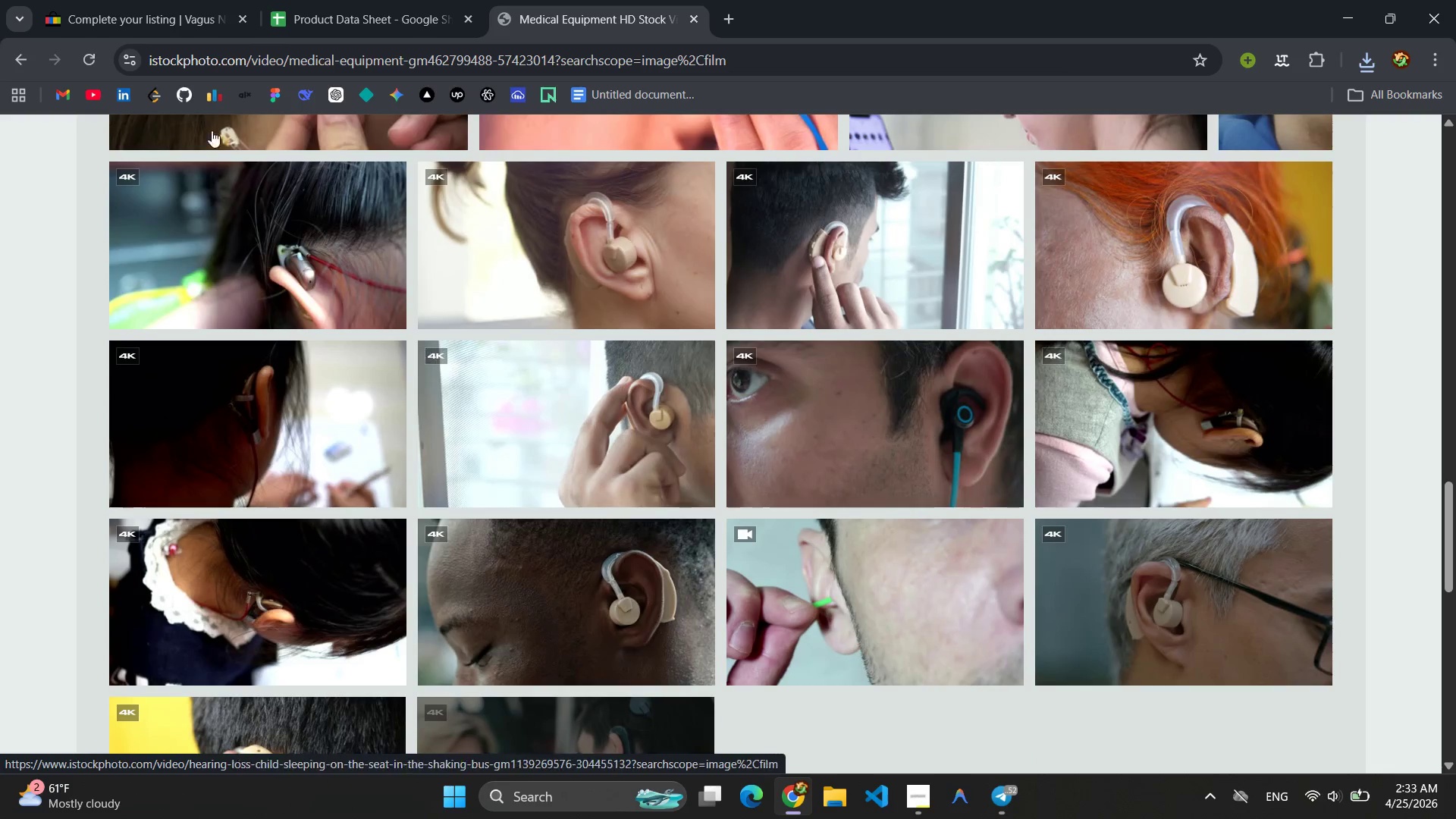 
left_click([11, 60])
 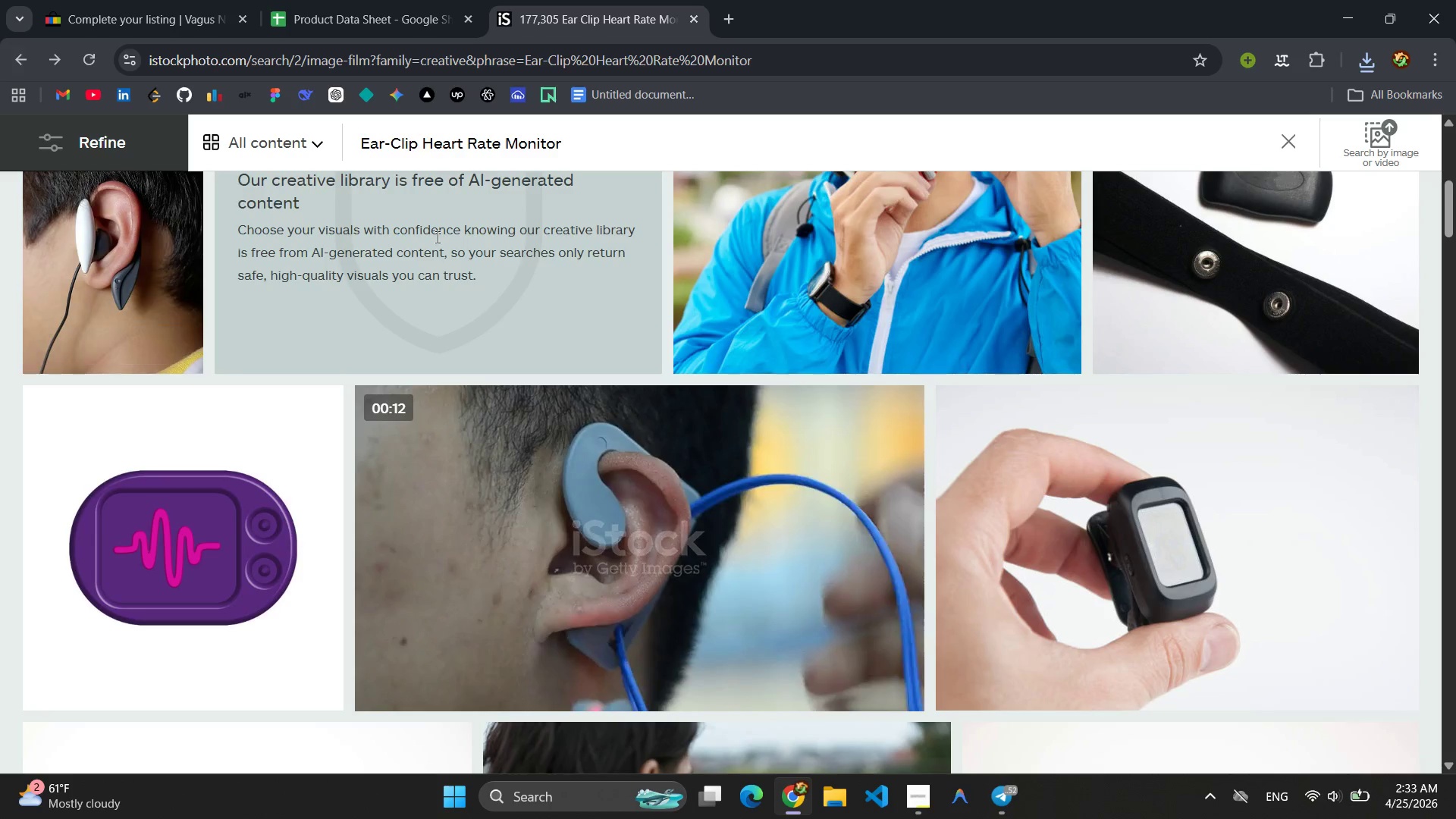 
scroll: coordinate [613, 385], scroll_direction: none, amount: 0.0
 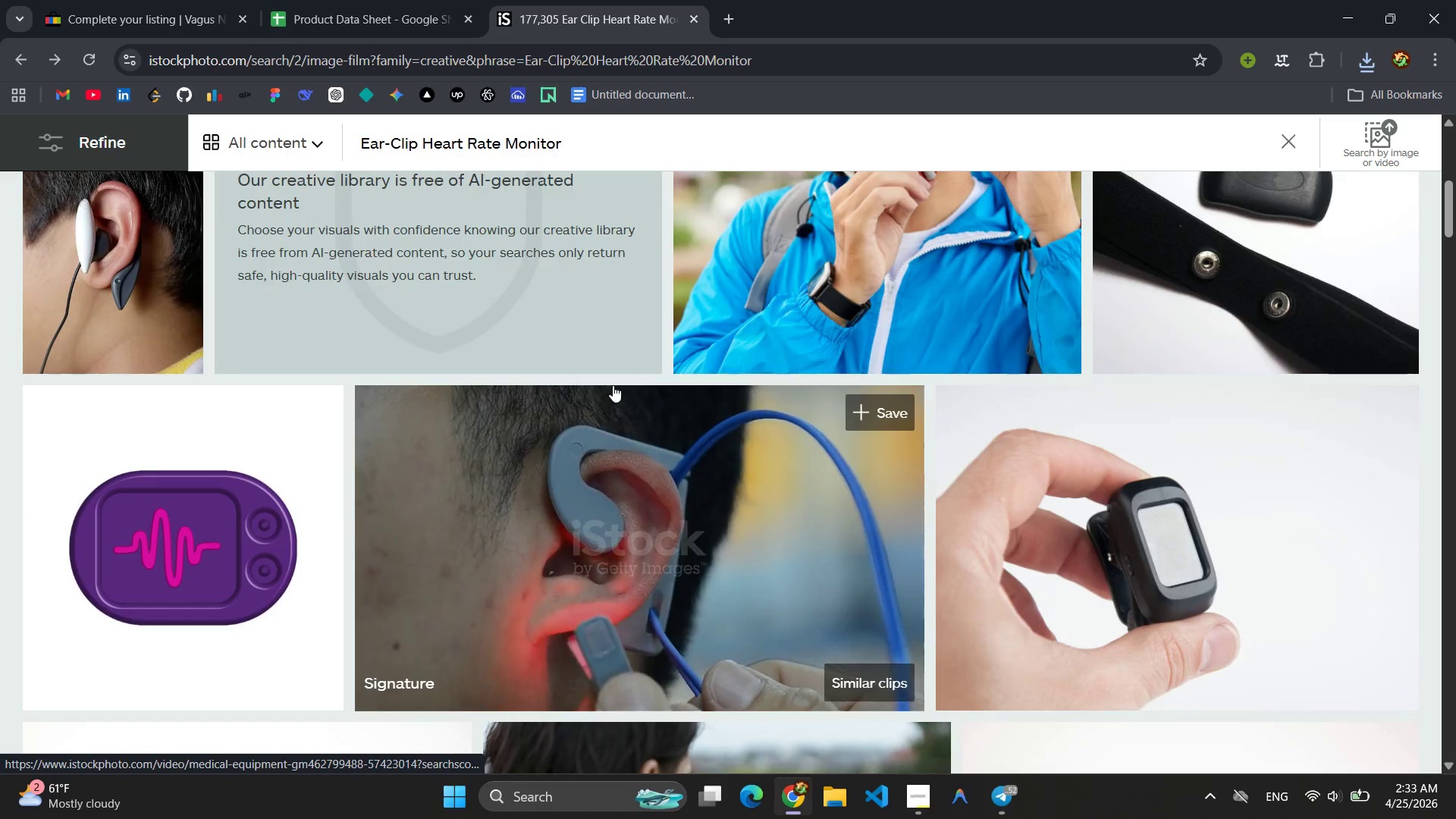 
scroll: coordinate [613, 384], scroll_direction: up, amount: 5.0
 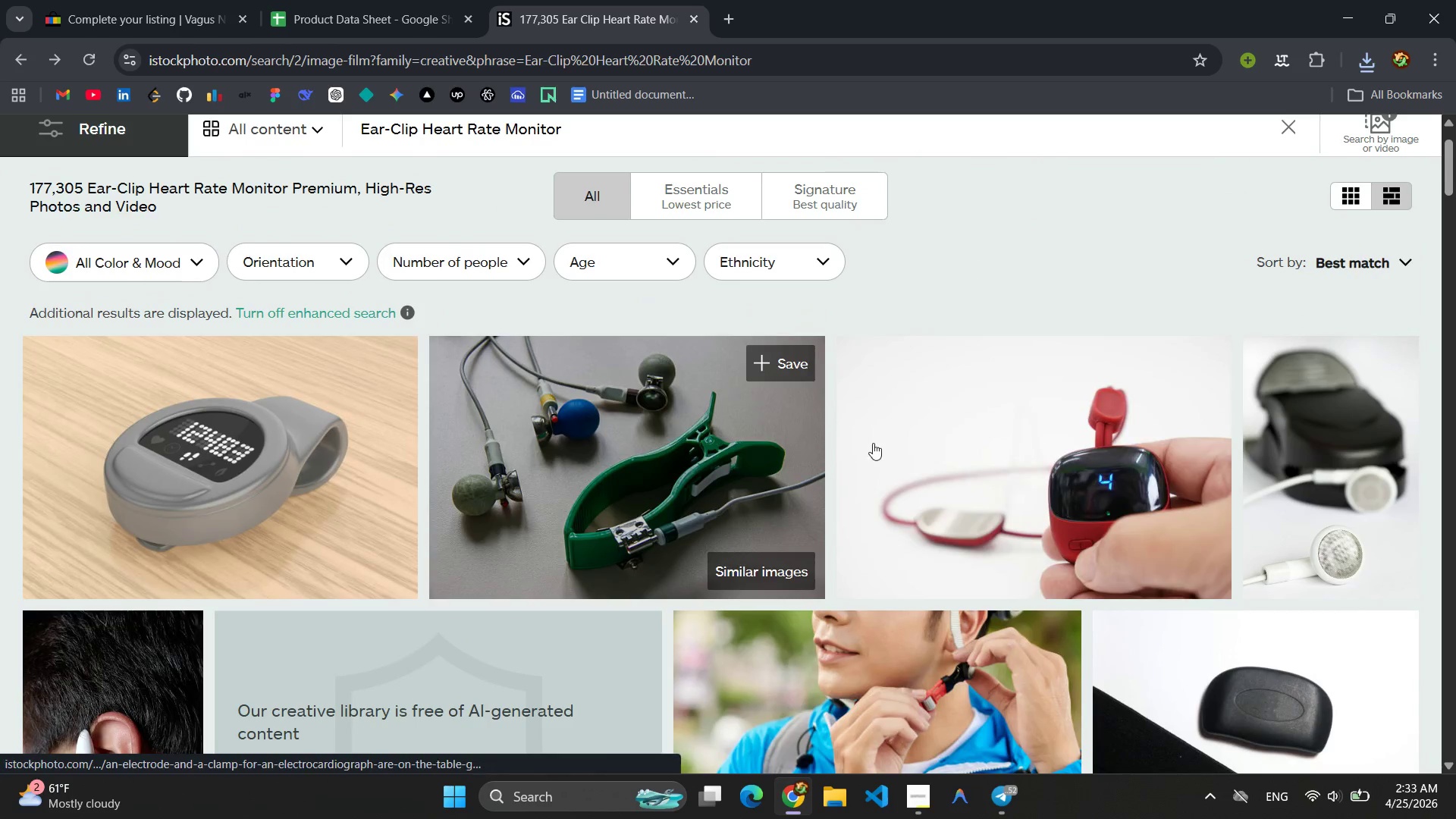 
scroll: coordinate [905, 455], scroll_direction: down, amount: 3.0
 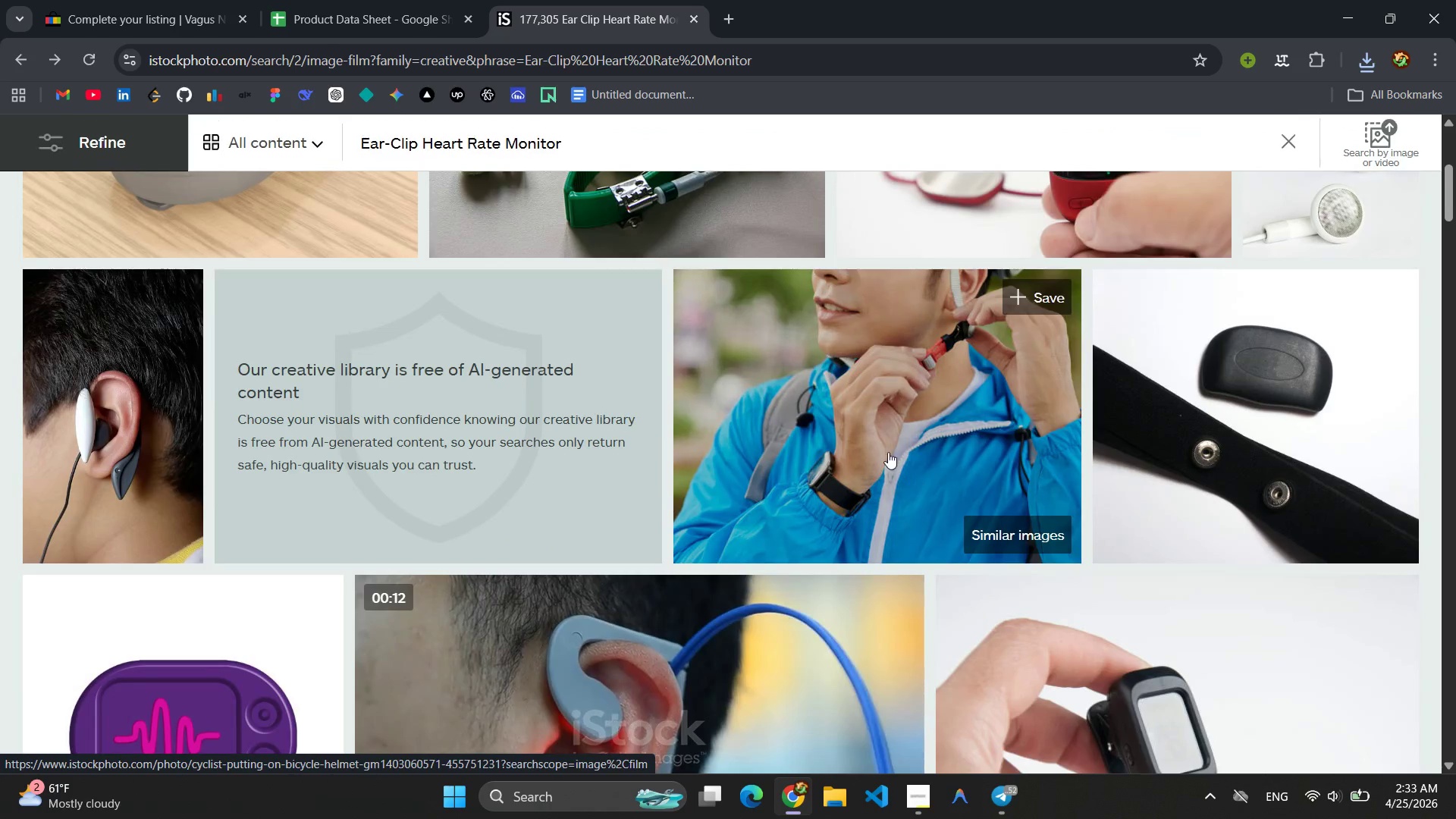 
left_click([886, 451])
 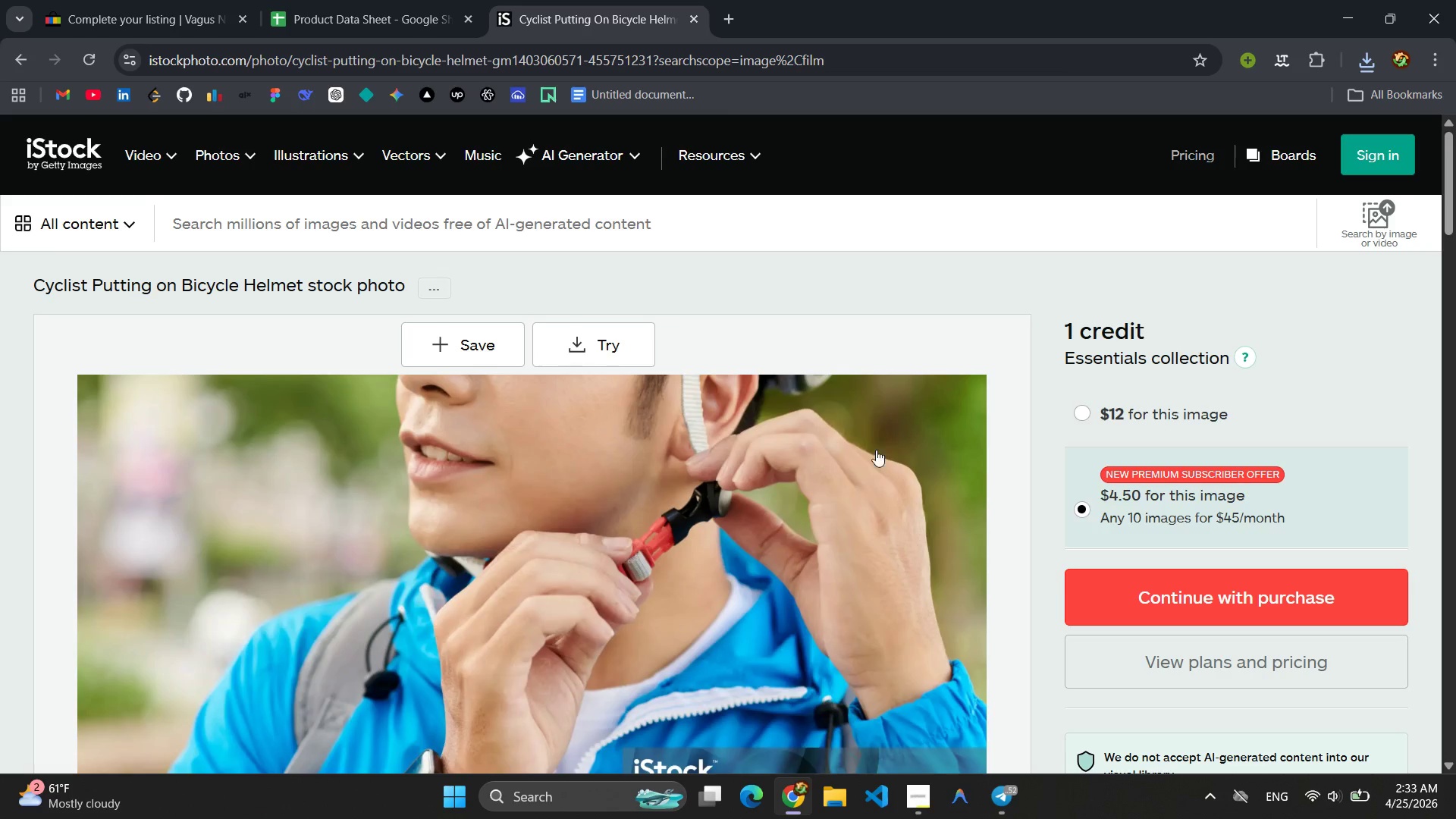 
scroll: coordinate [824, 450], scroll_direction: down, amount: 10.0
 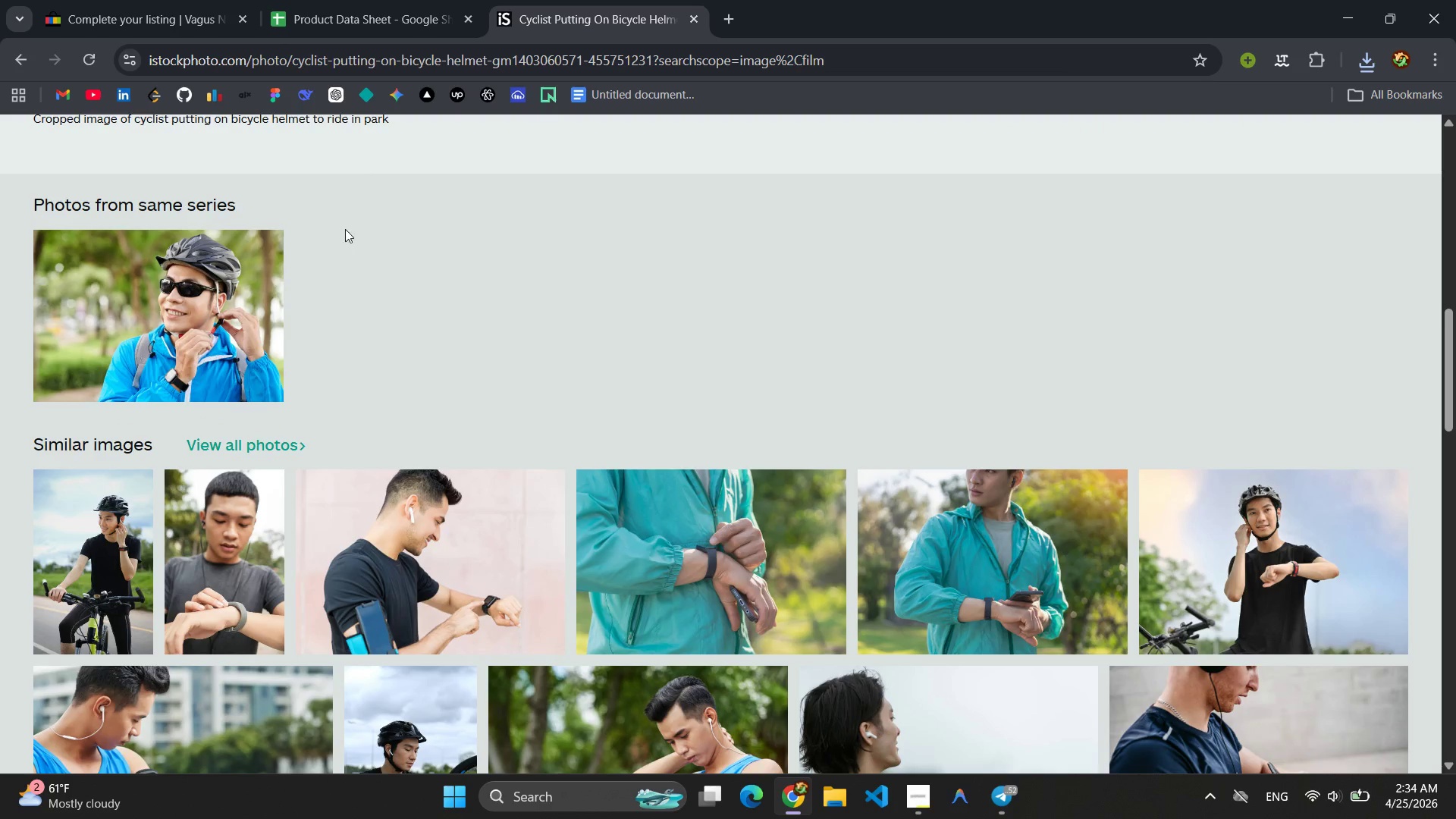 
scroll: coordinate [237, 340], scroll_direction: up, amount: 3.0
 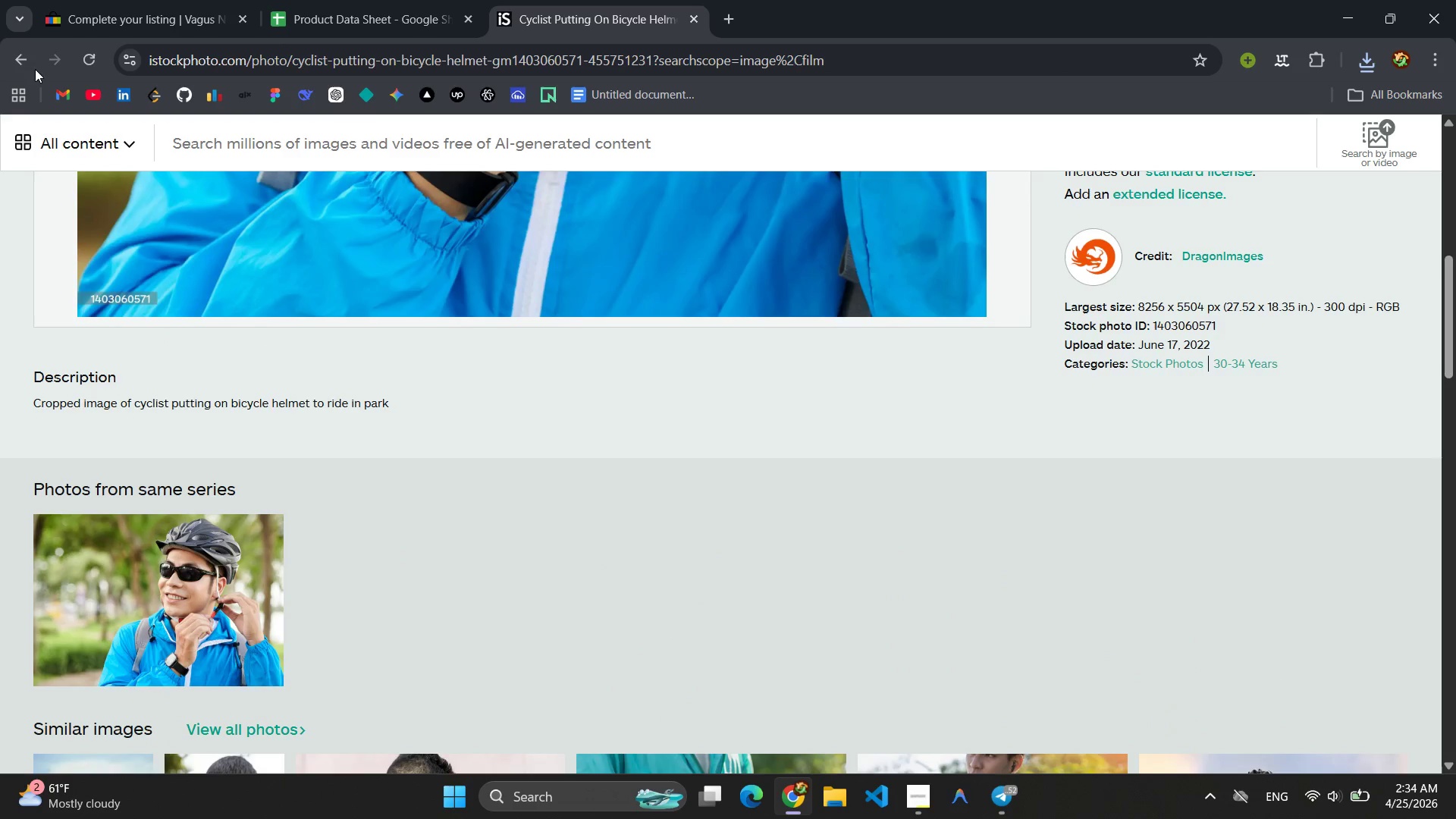 
left_click([24, 59])
 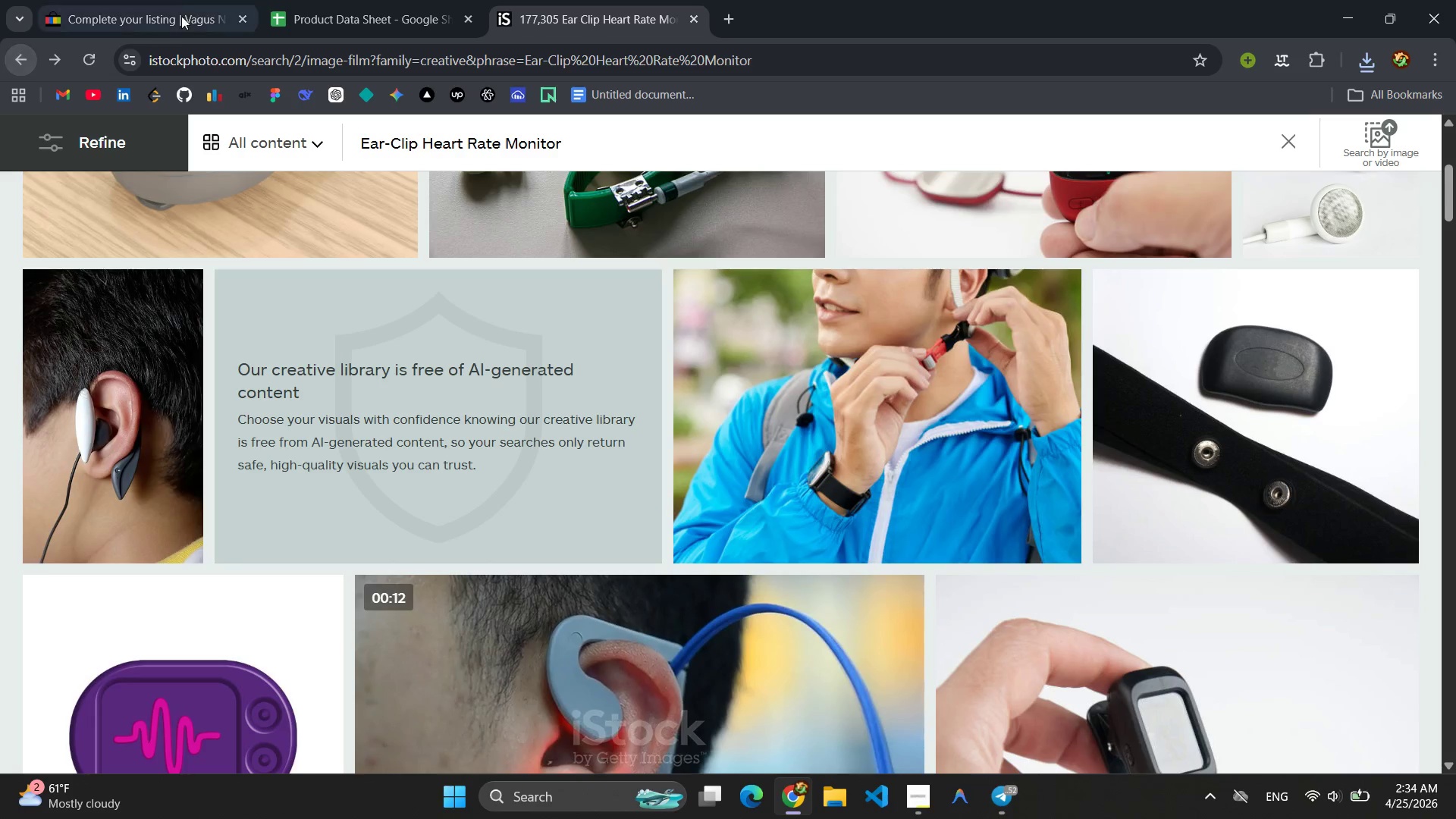 
left_click([165, 0])
 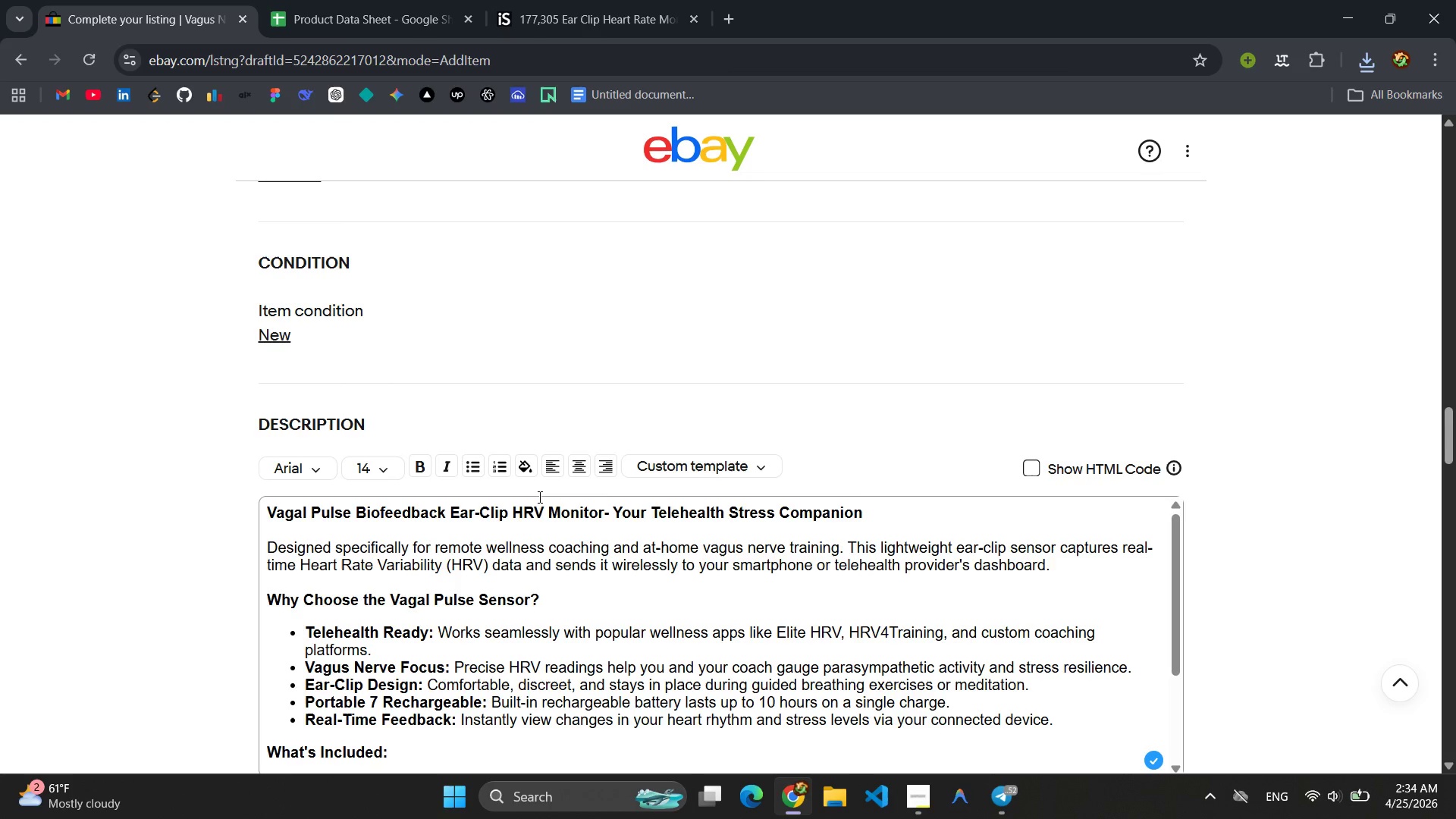 
scroll: coordinate [540, 497], scroll_direction: down, amount: 2.0
 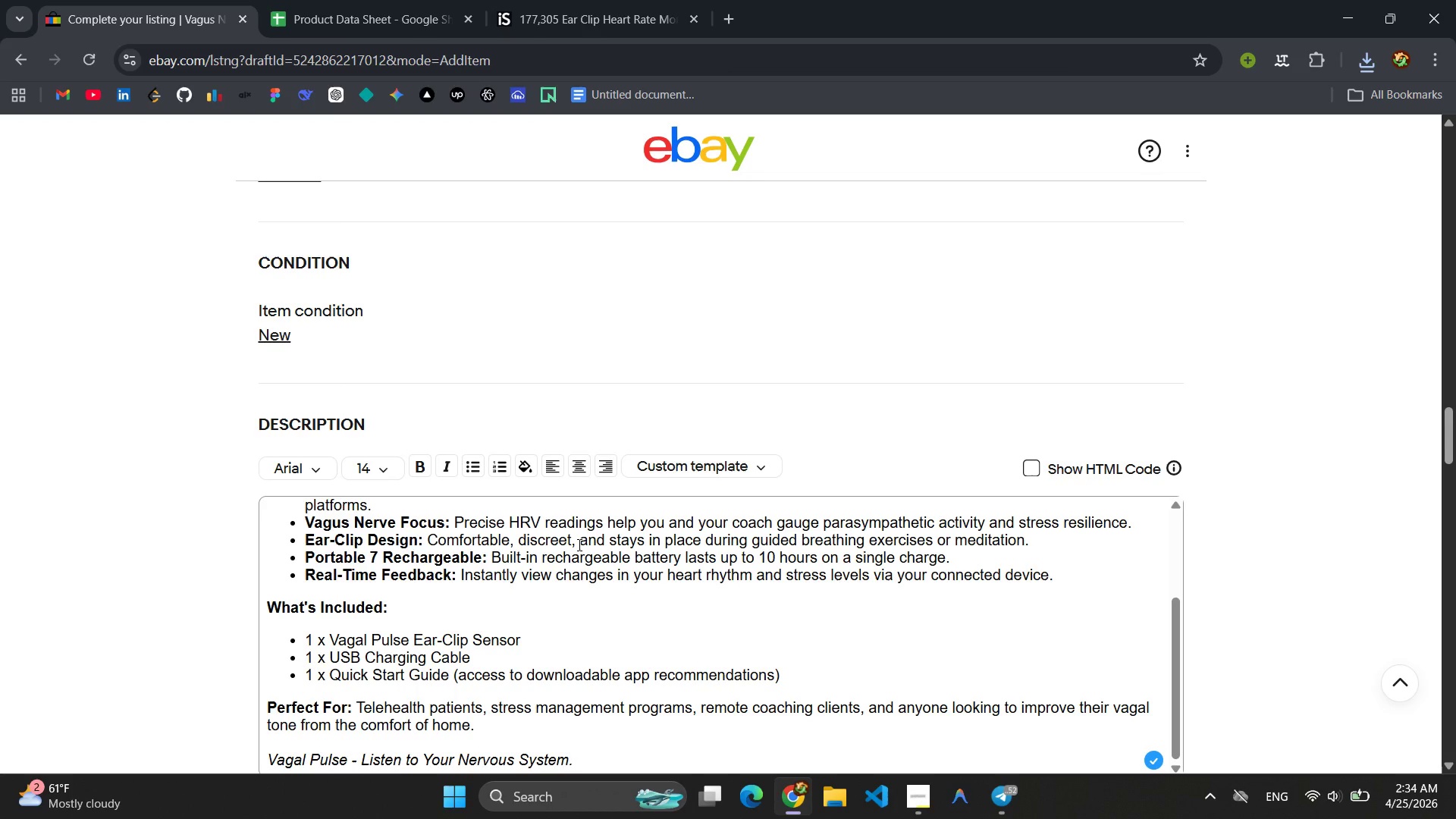 
wait(6.82)
 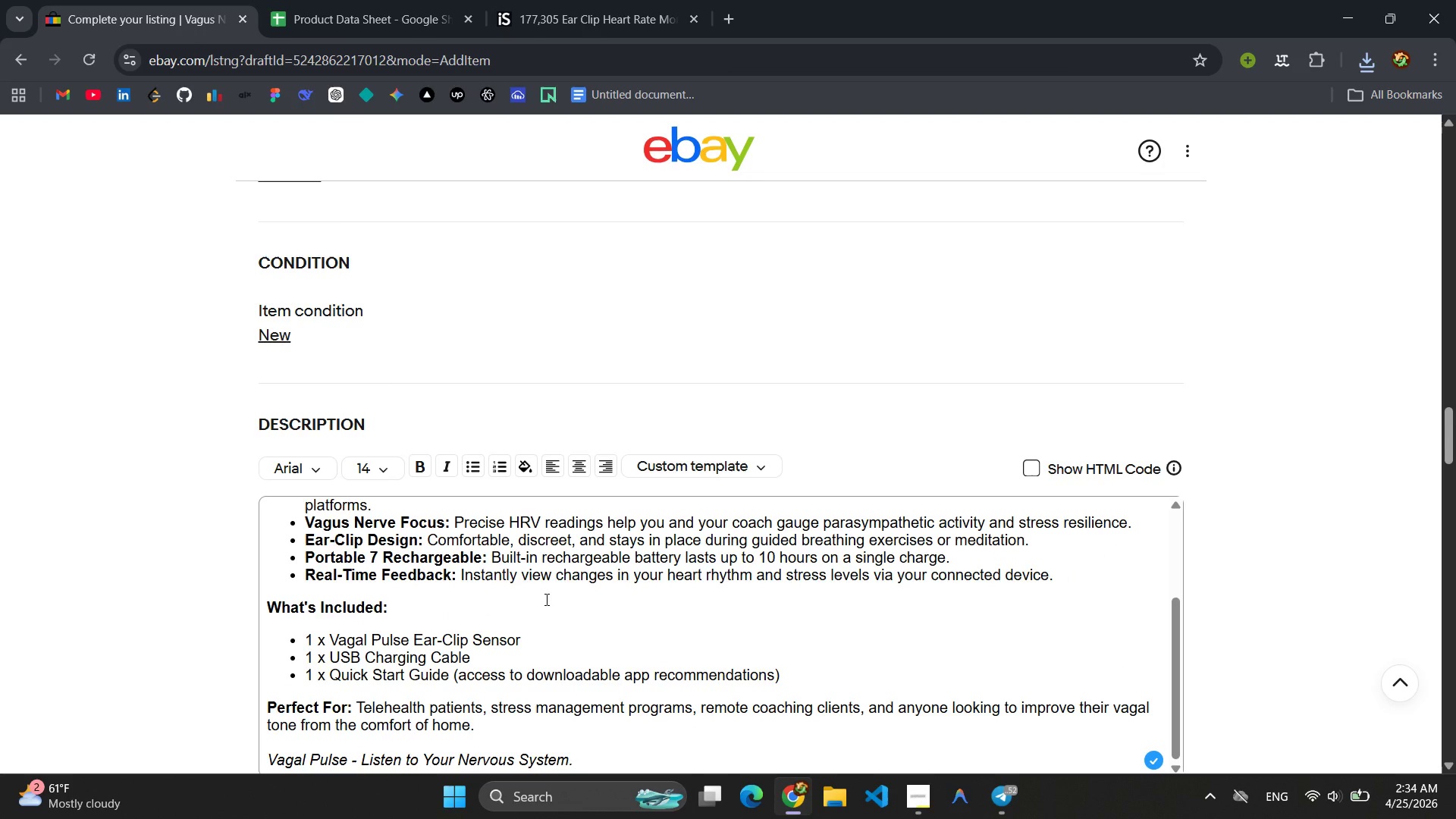 
left_click([452, 0])
 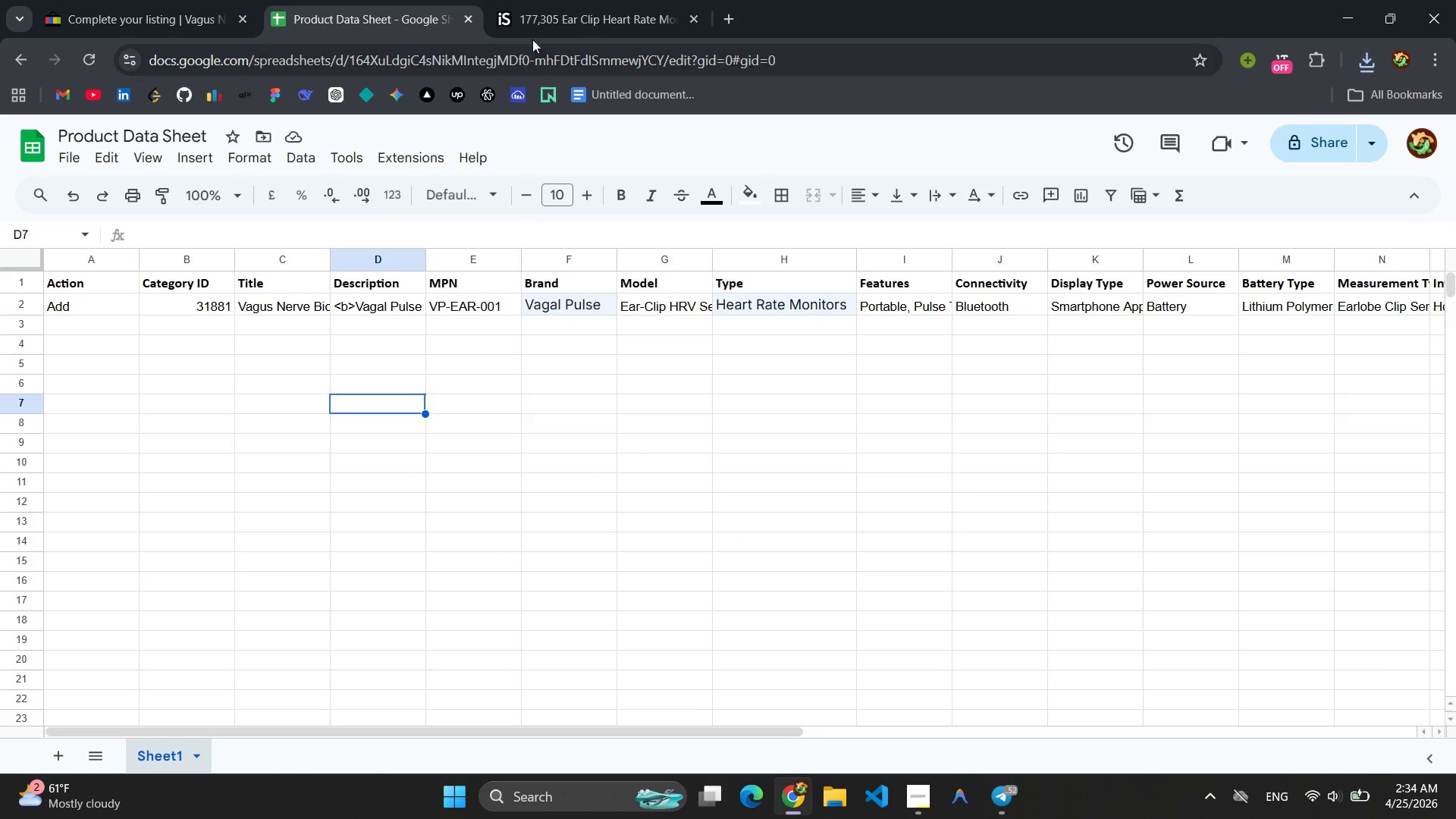 
left_click([560, 2])
 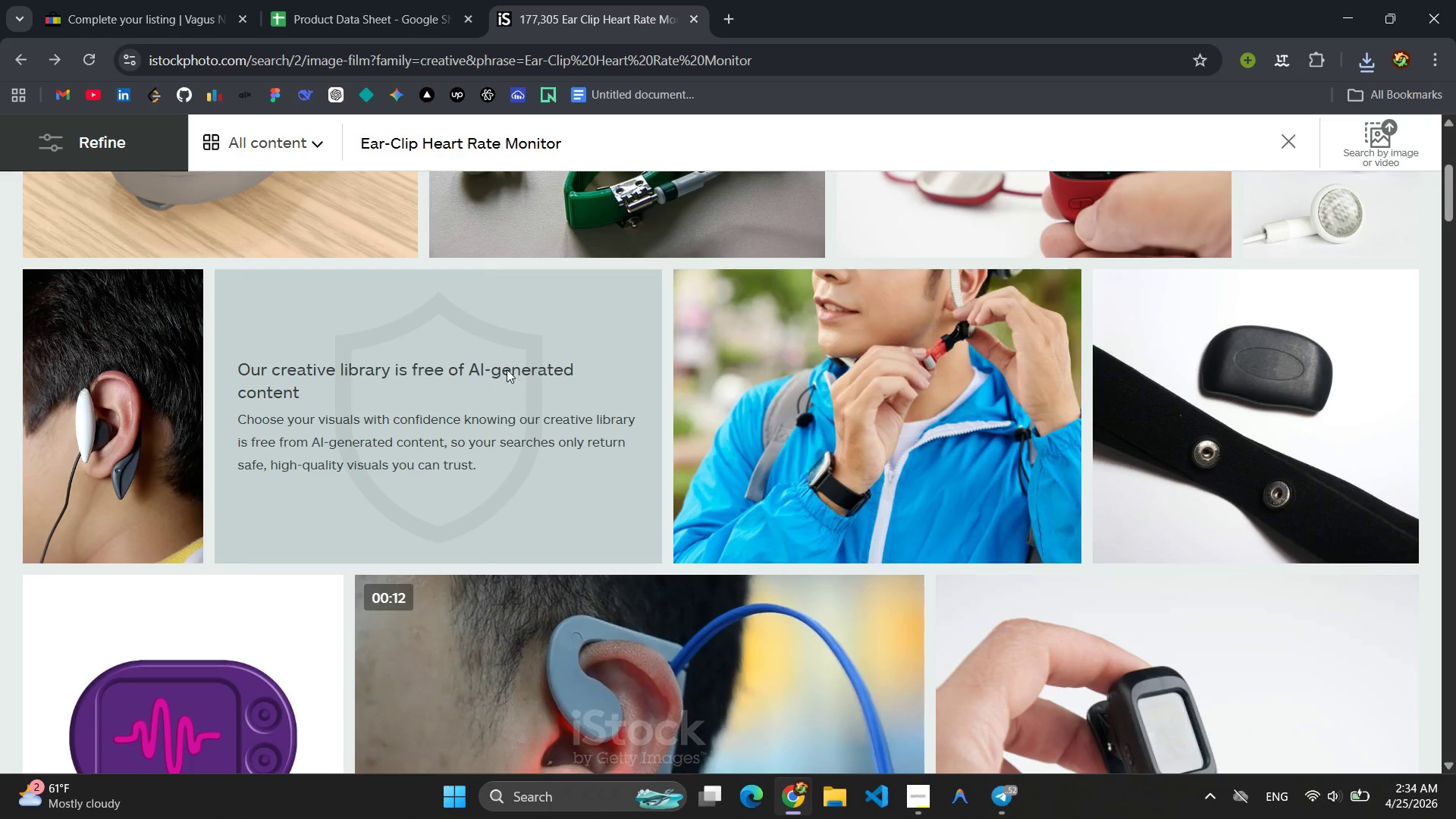 
scroll: coordinate [1099, 389], scroll_direction: down, amount: 17.0
 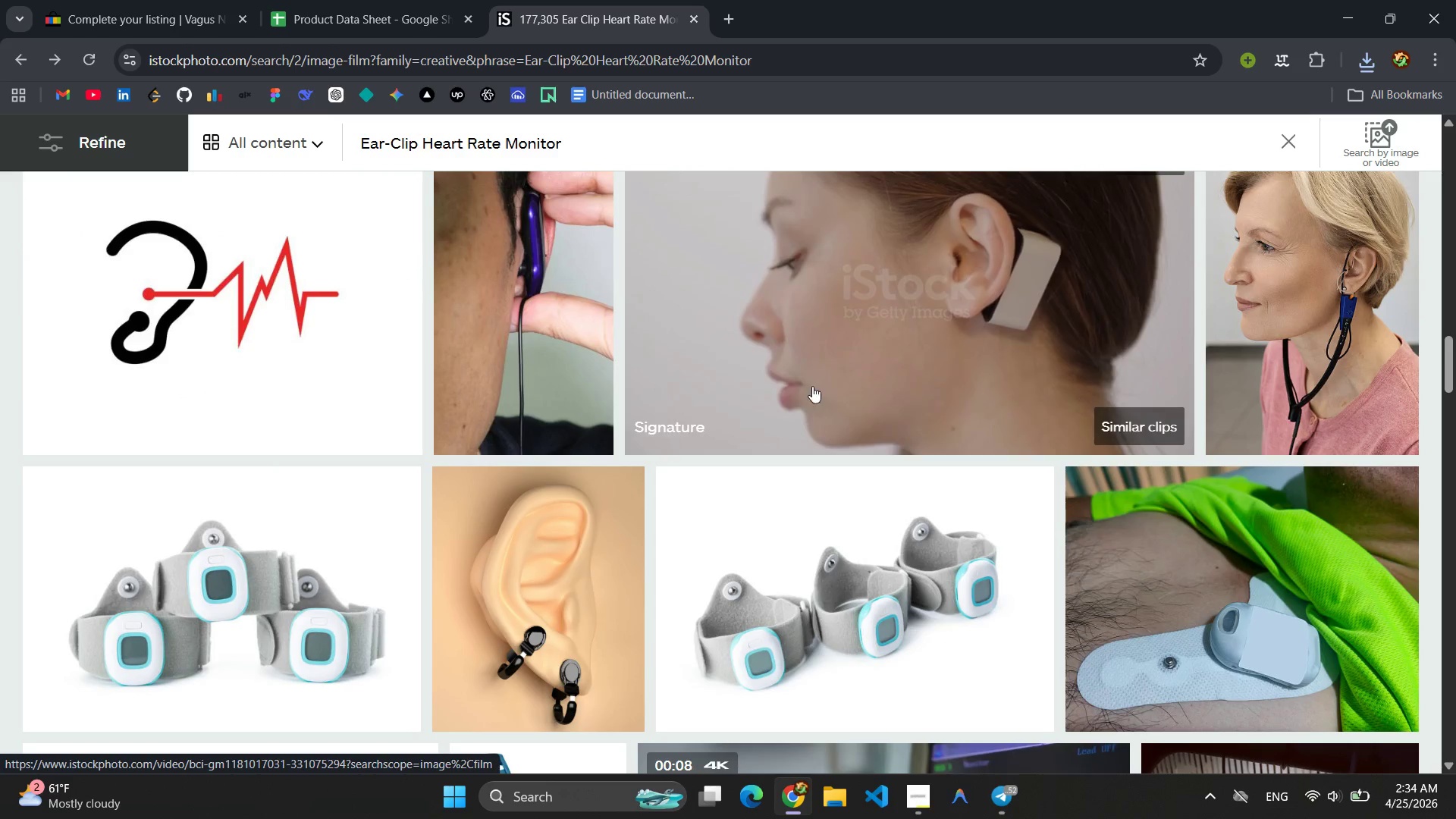 
left_click([576, 384])
 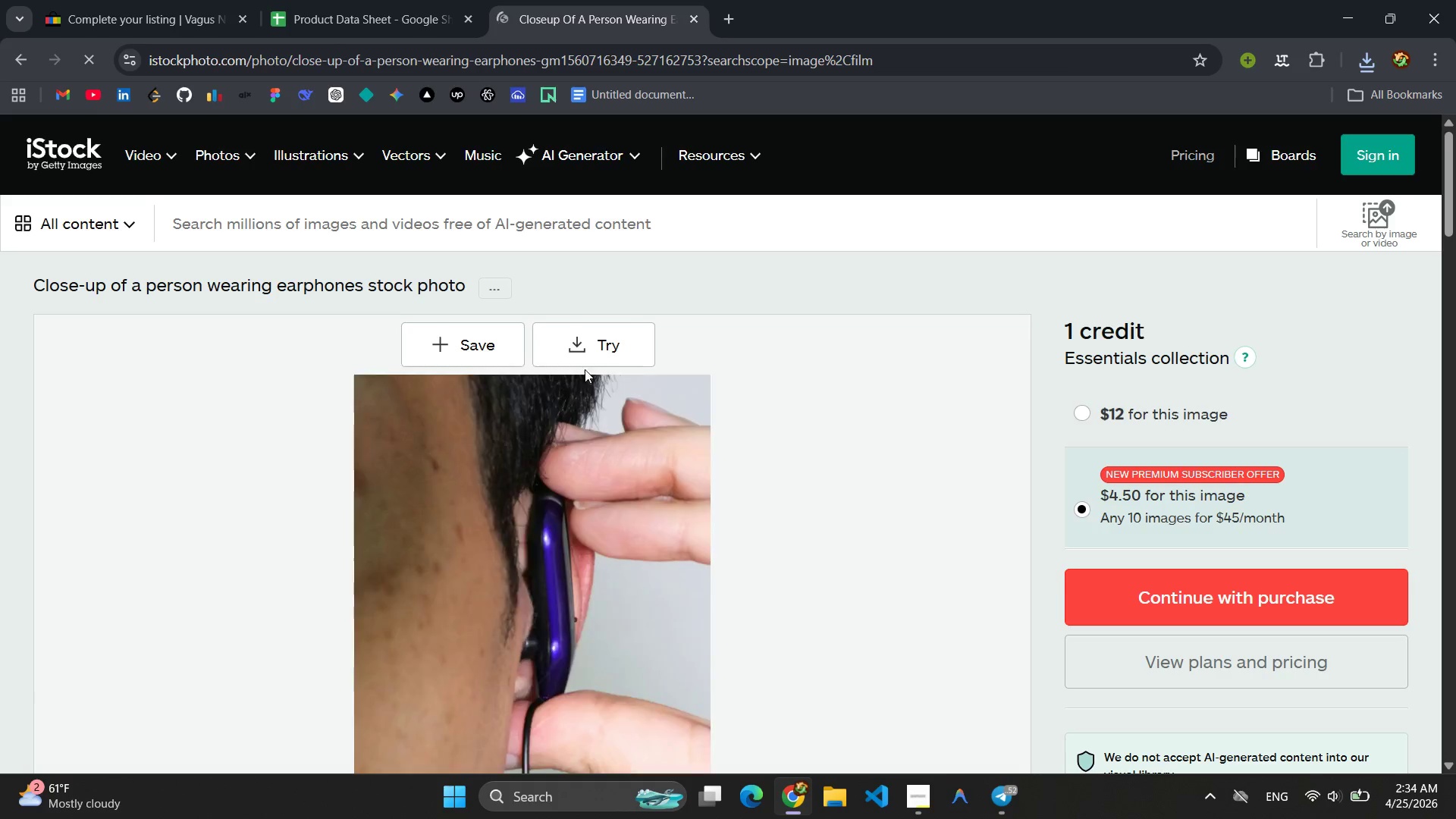 
scroll: coordinate [615, 388], scroll_direction: down, amount: 2.0
 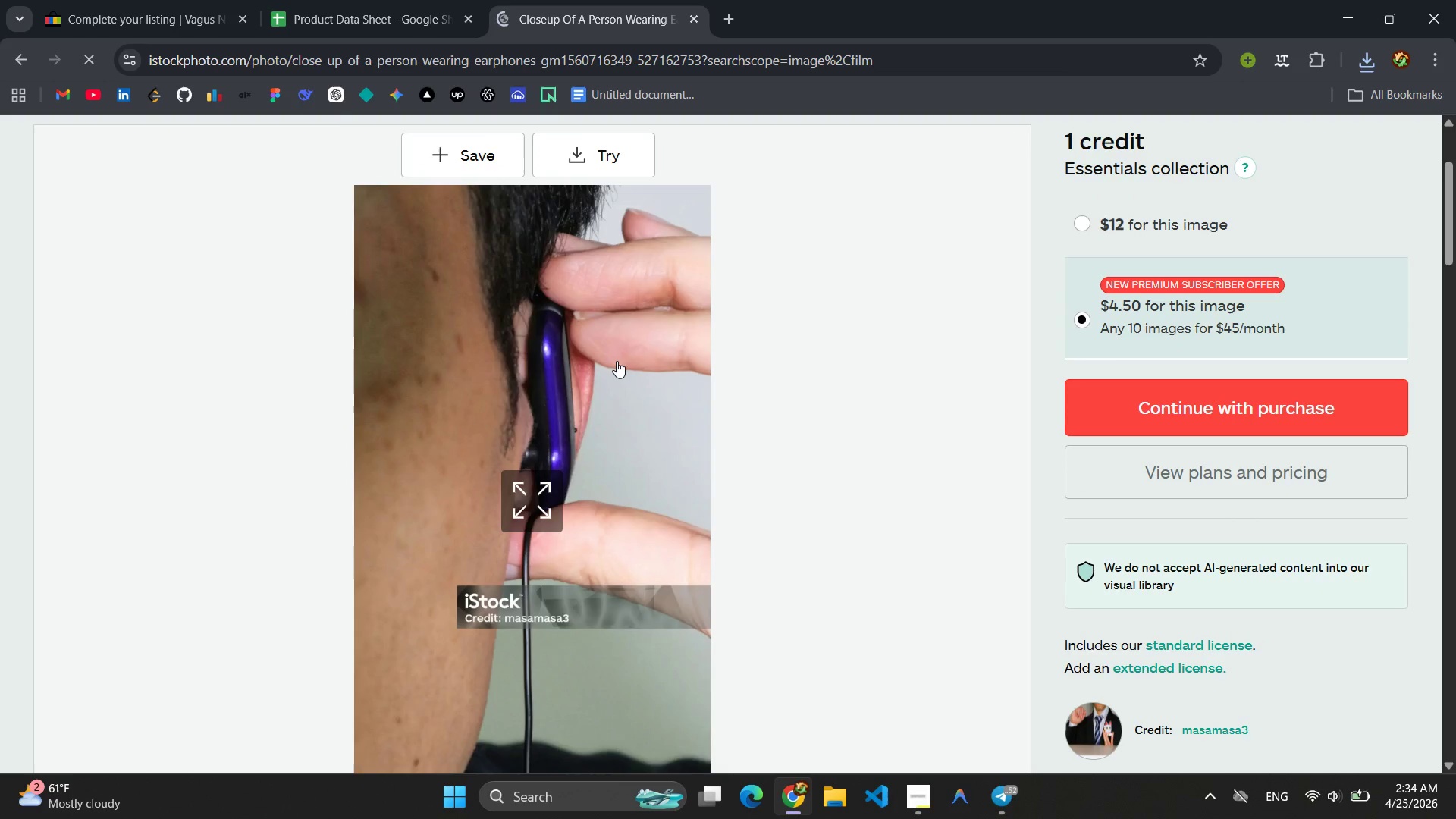 
scroll: coordinate [618, 353], scroll_direction: up, amount: 2.0
 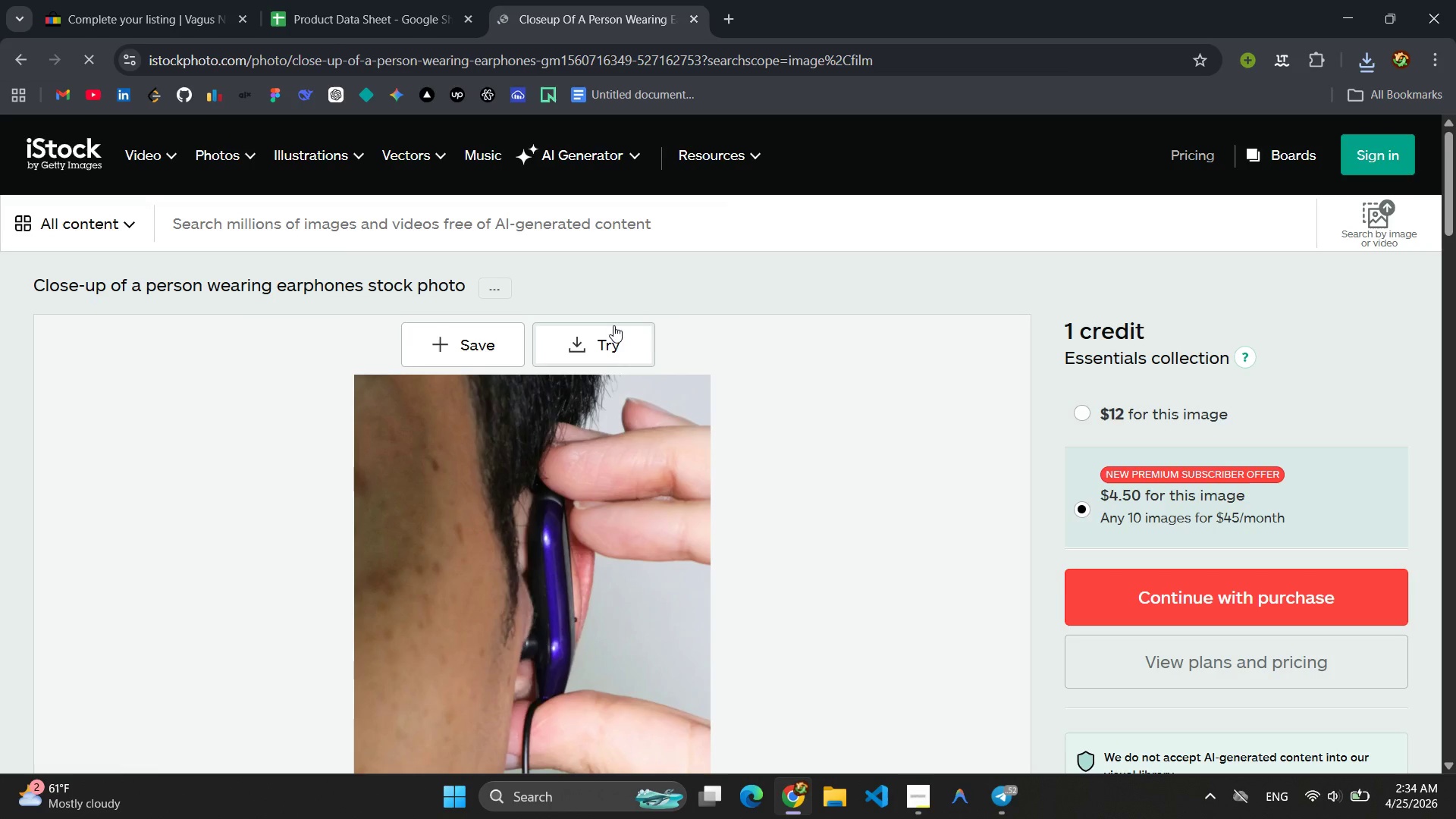 
left_click([613, 325])
 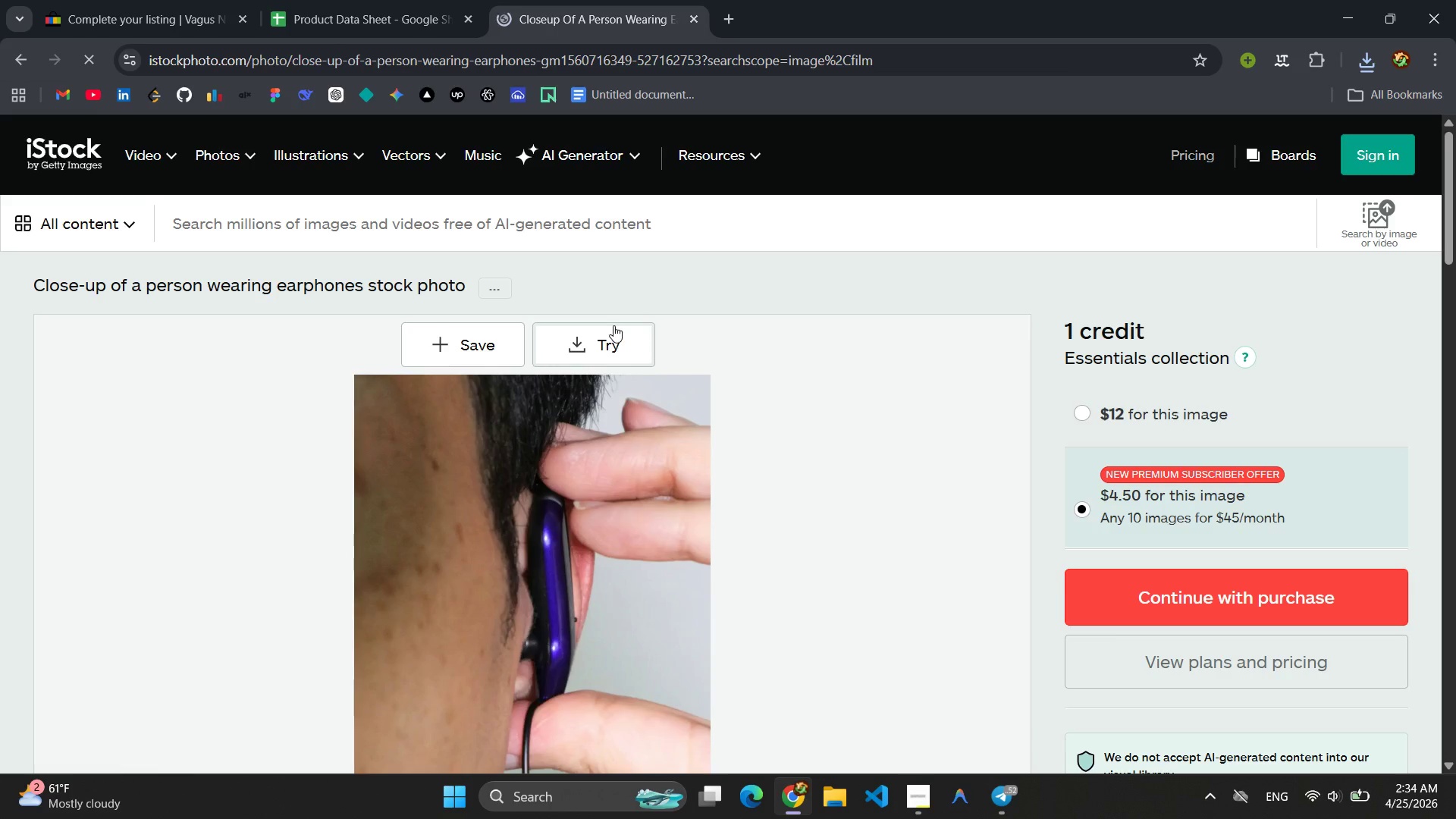 
scroll: coordinate [613, 325], scroll_direction: down, amount: 18.0
 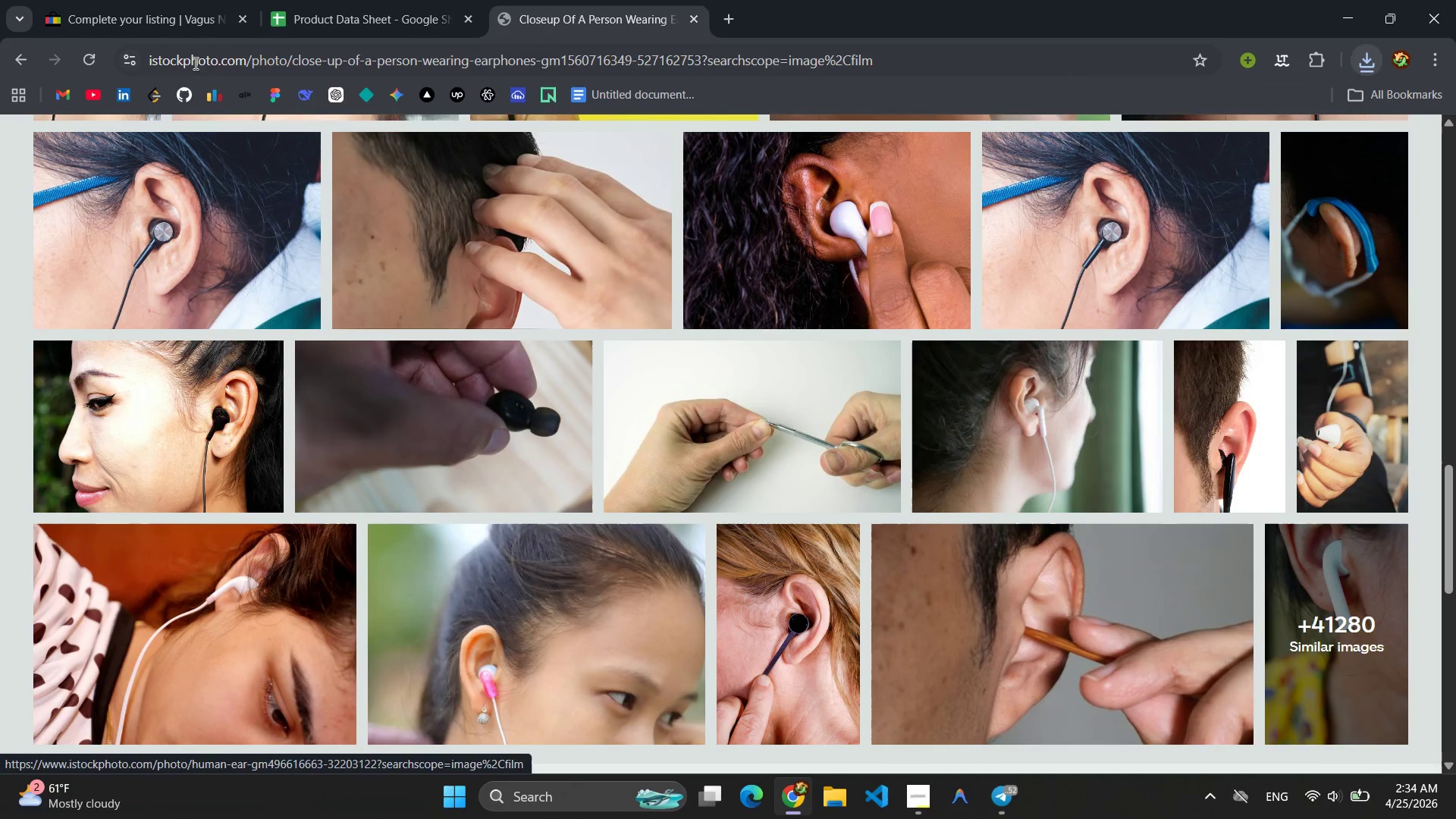 
left_click([136, 1])
 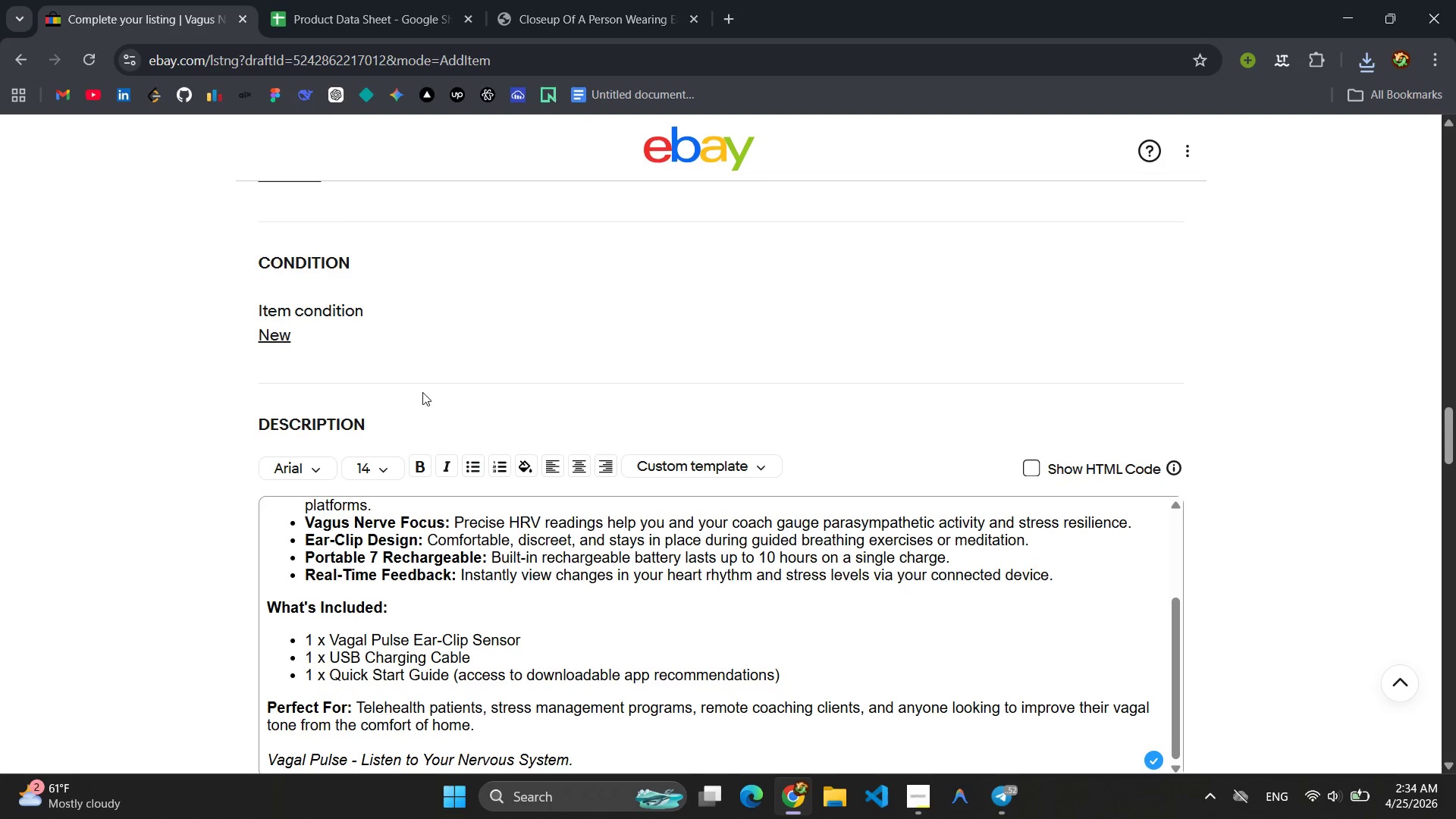 
scroll: coordinate [488, 405], scroll_direction: down, amount: 3.0
 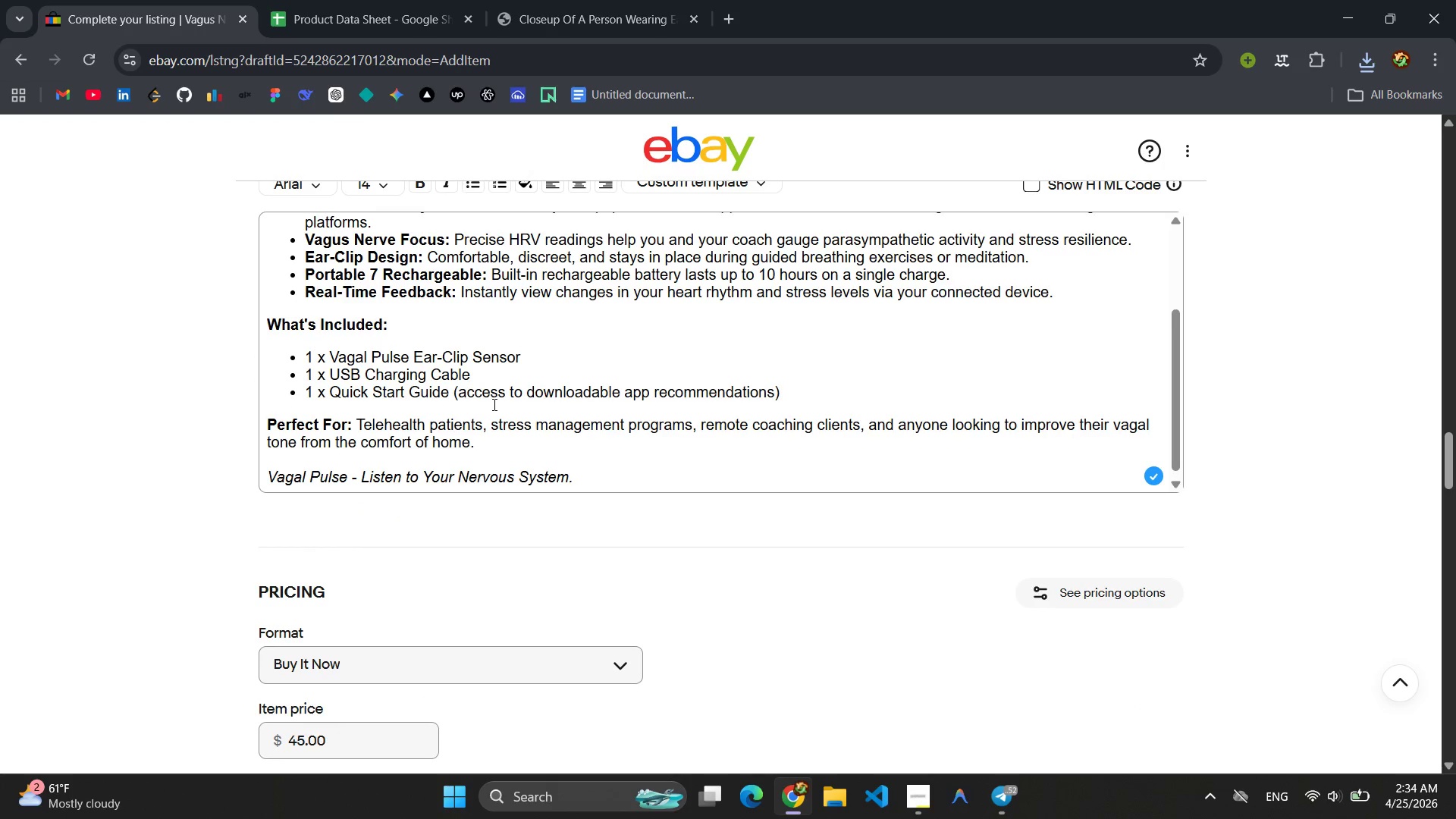 
scroll: coordinate [493, 404], scroll_direction: up, amount: 4.0
 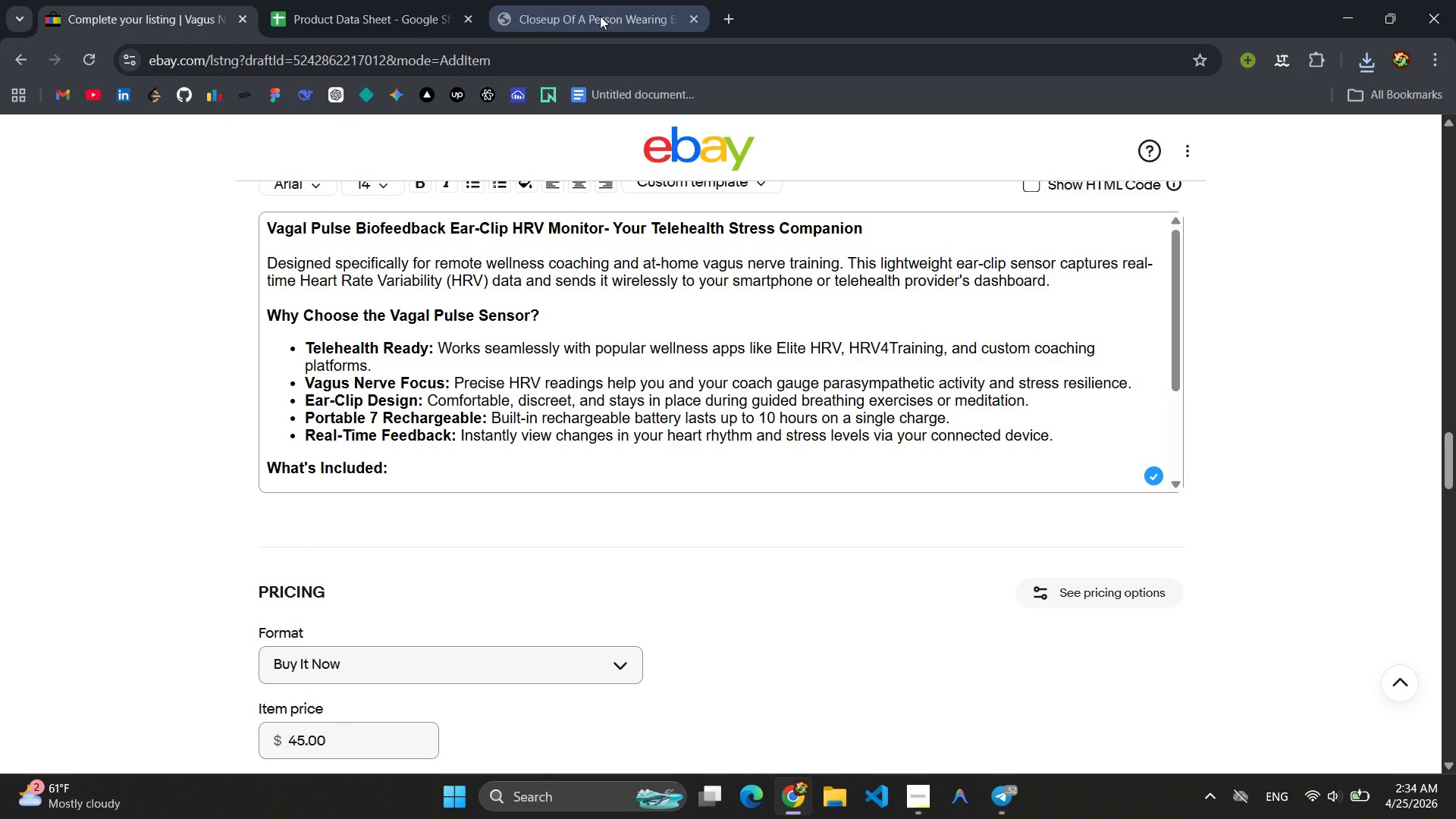 
left_click([600, 16])
 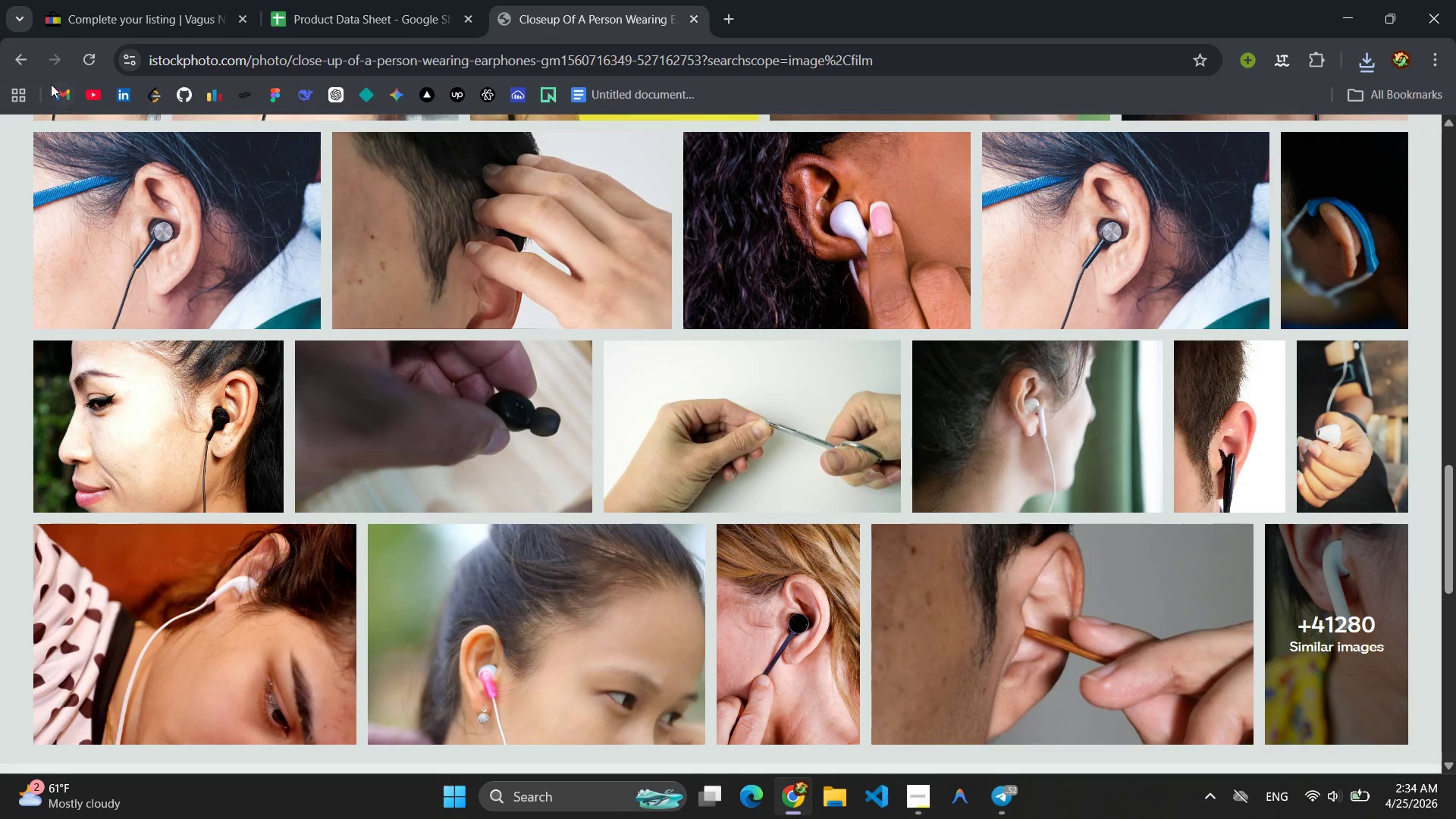 
left_click([22, 58])
 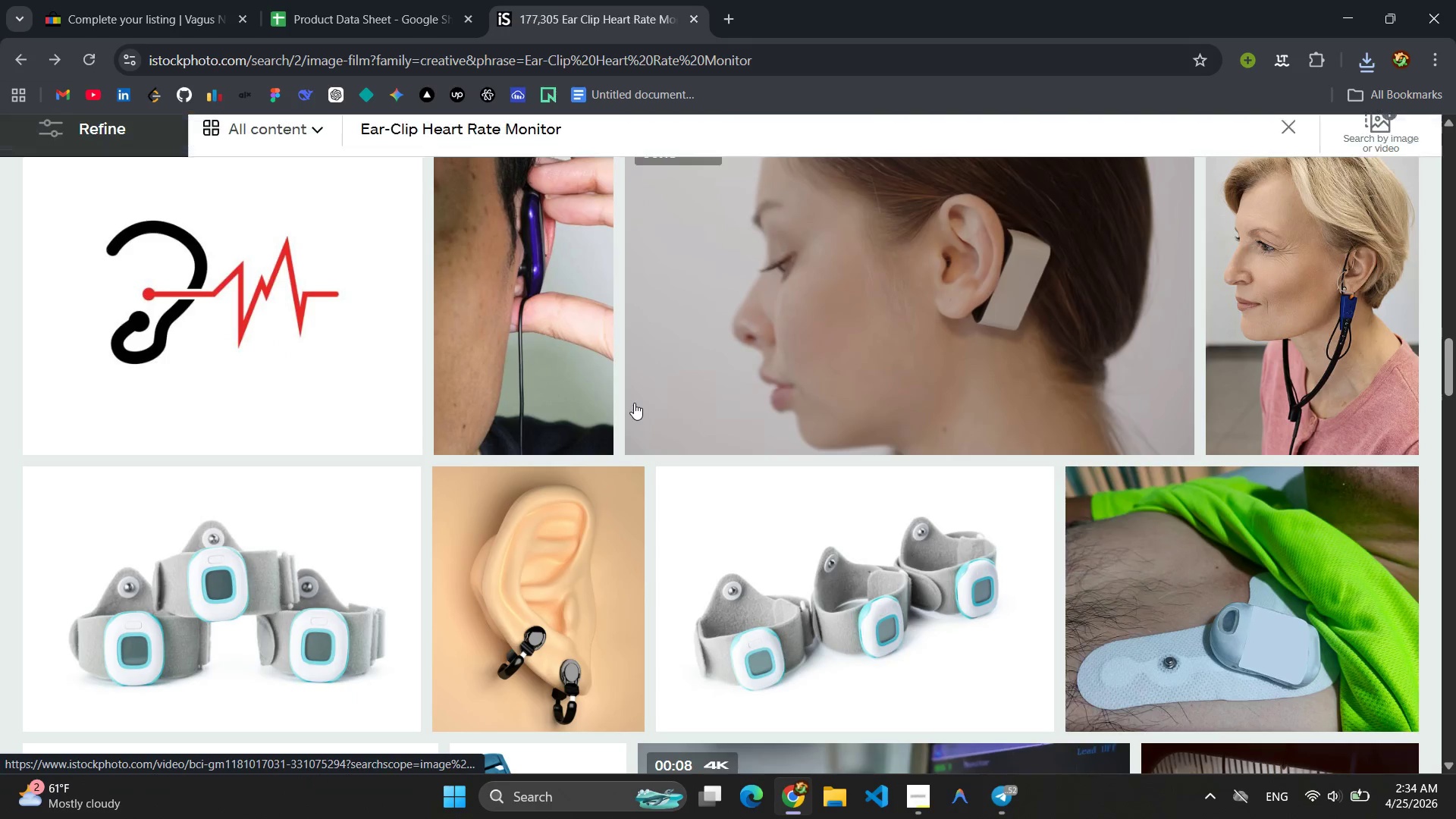 
scroll: coordinate [633, 403], scroll_direction: down, amount: 5.0